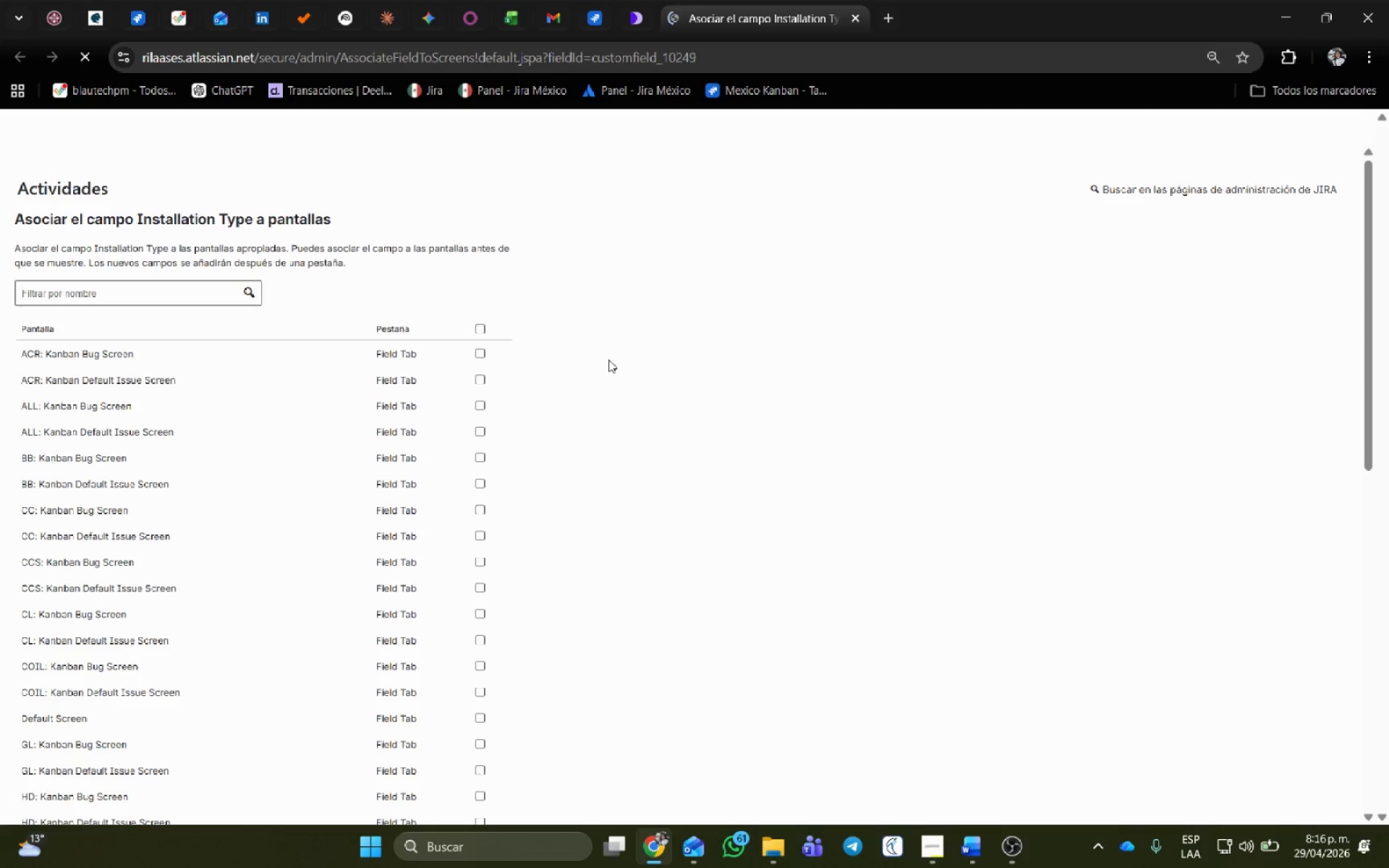 
scroll: coordinate [356, 569], scroll_direction: down, amount: 6.0
 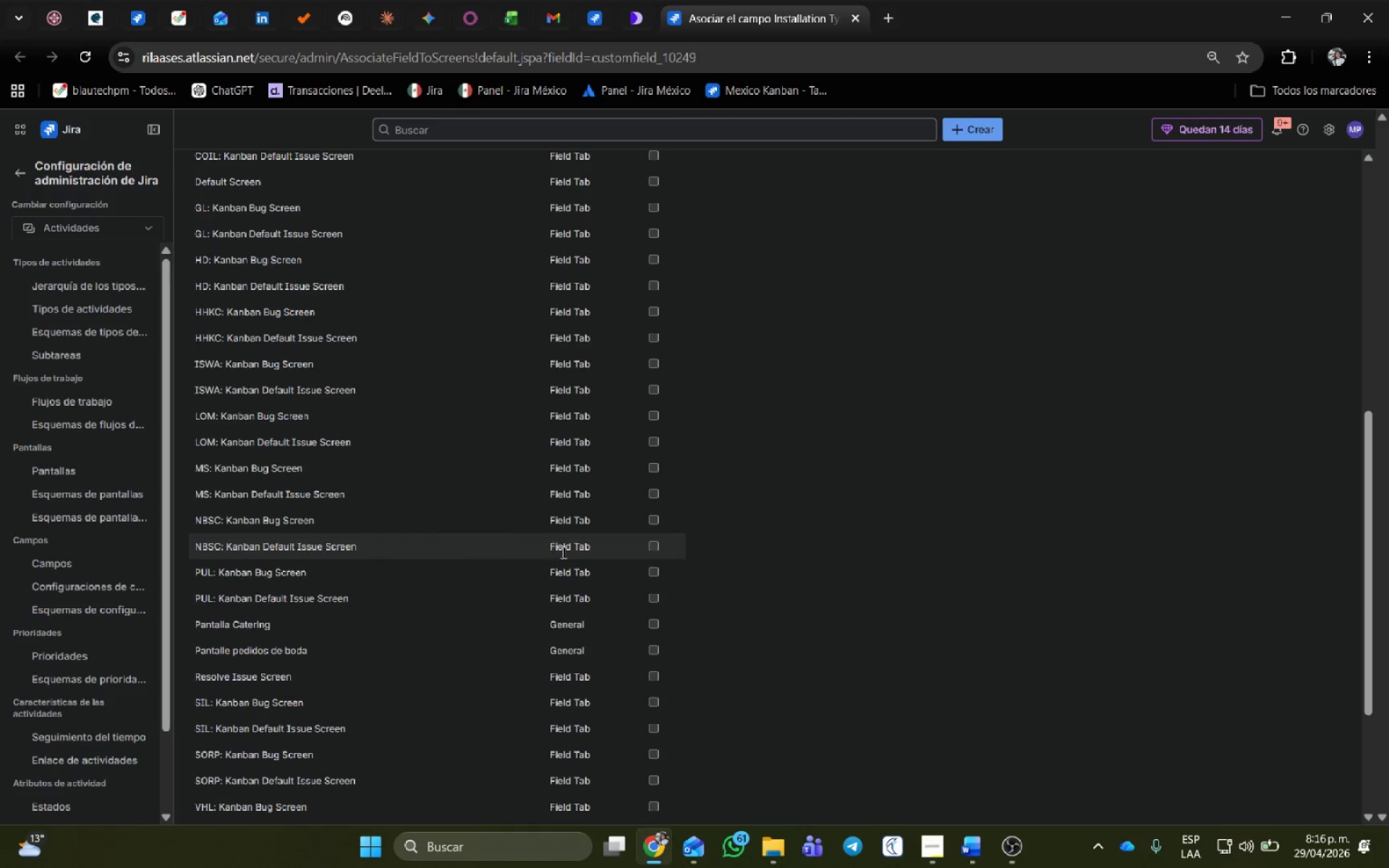 
left_click([655, 545])
 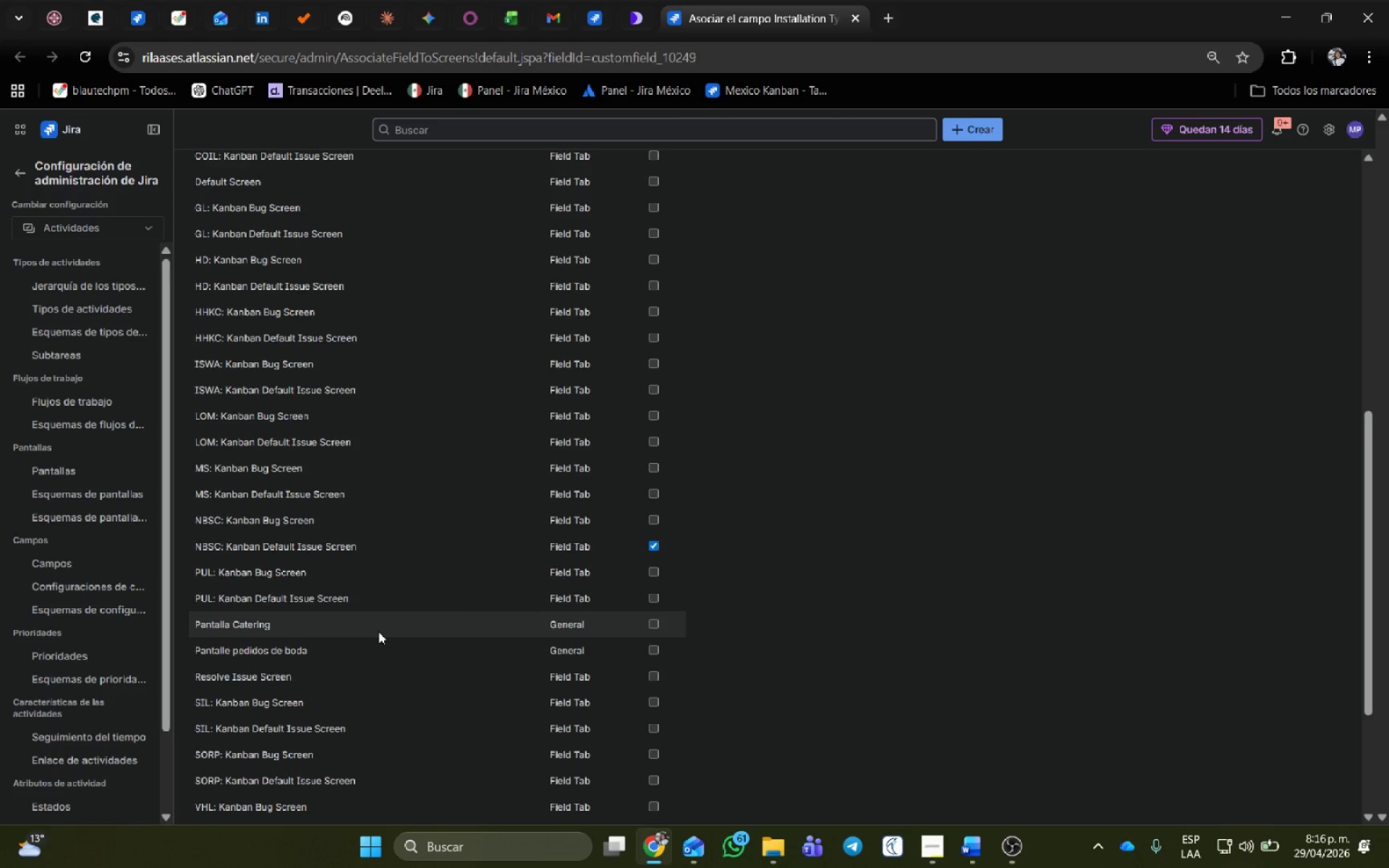 
scroll: coordinate [302, 692], scroll_direction: down, amount: 5.0
 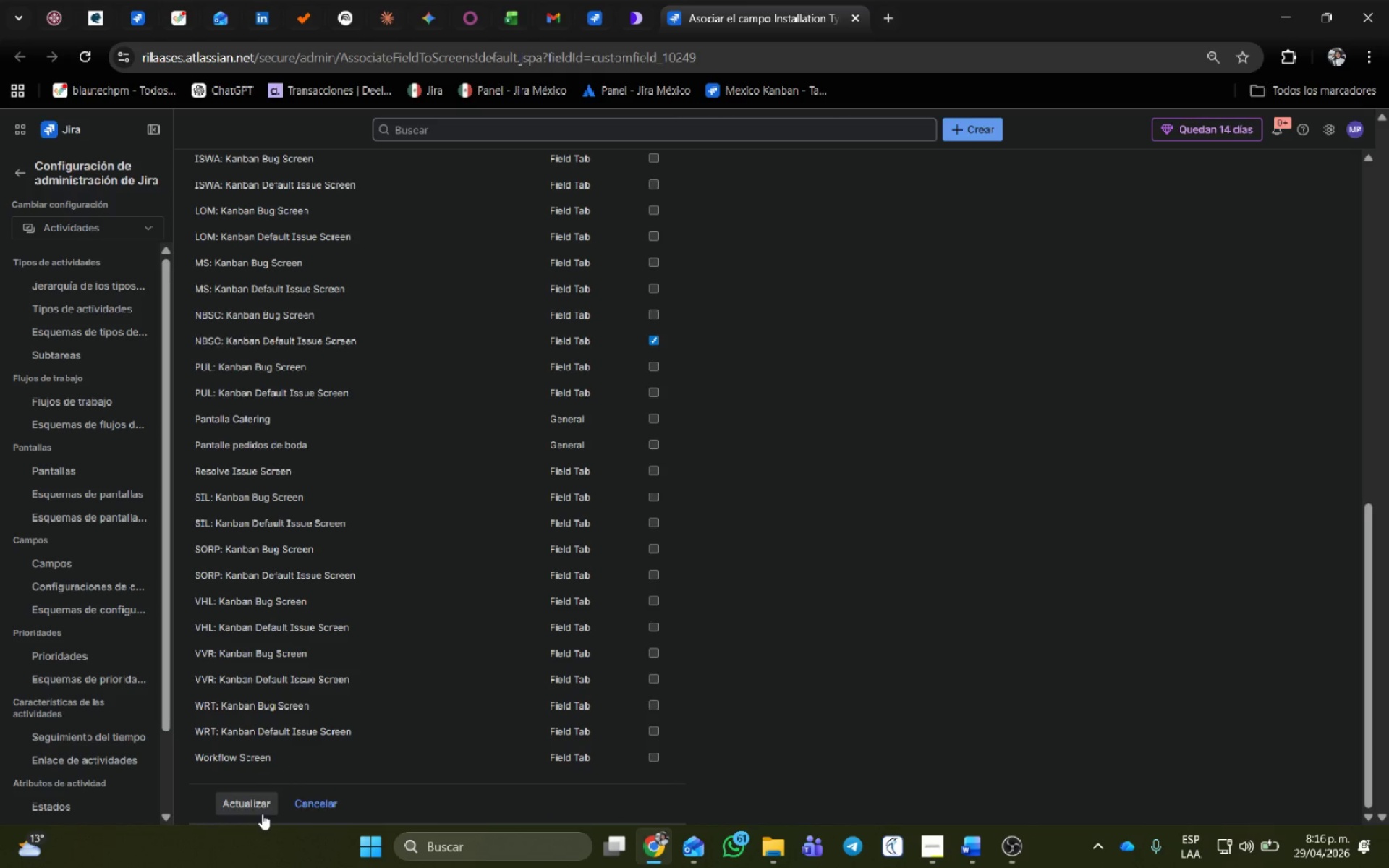 
left_click([262, 814])
 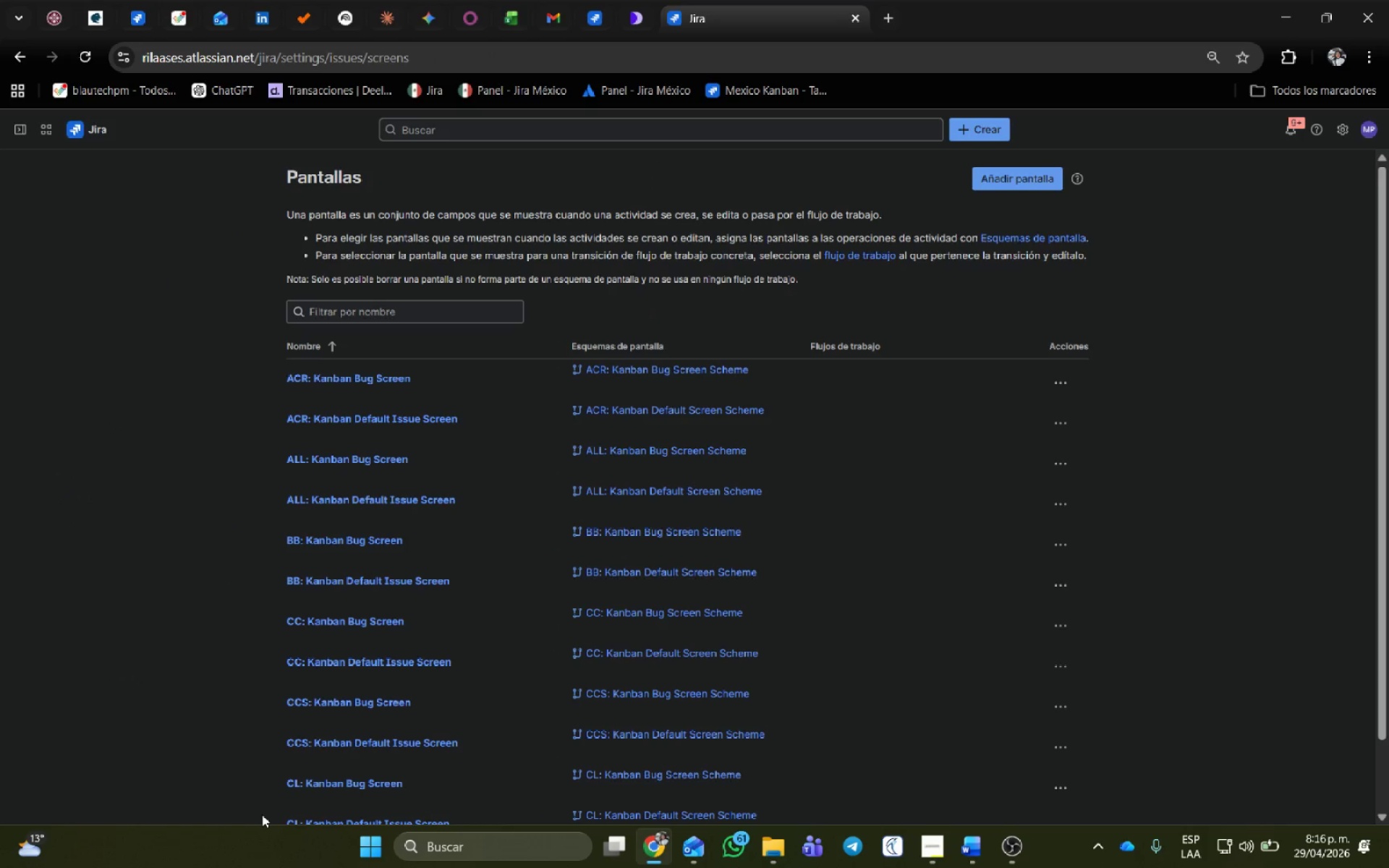 
wait(8.47)
 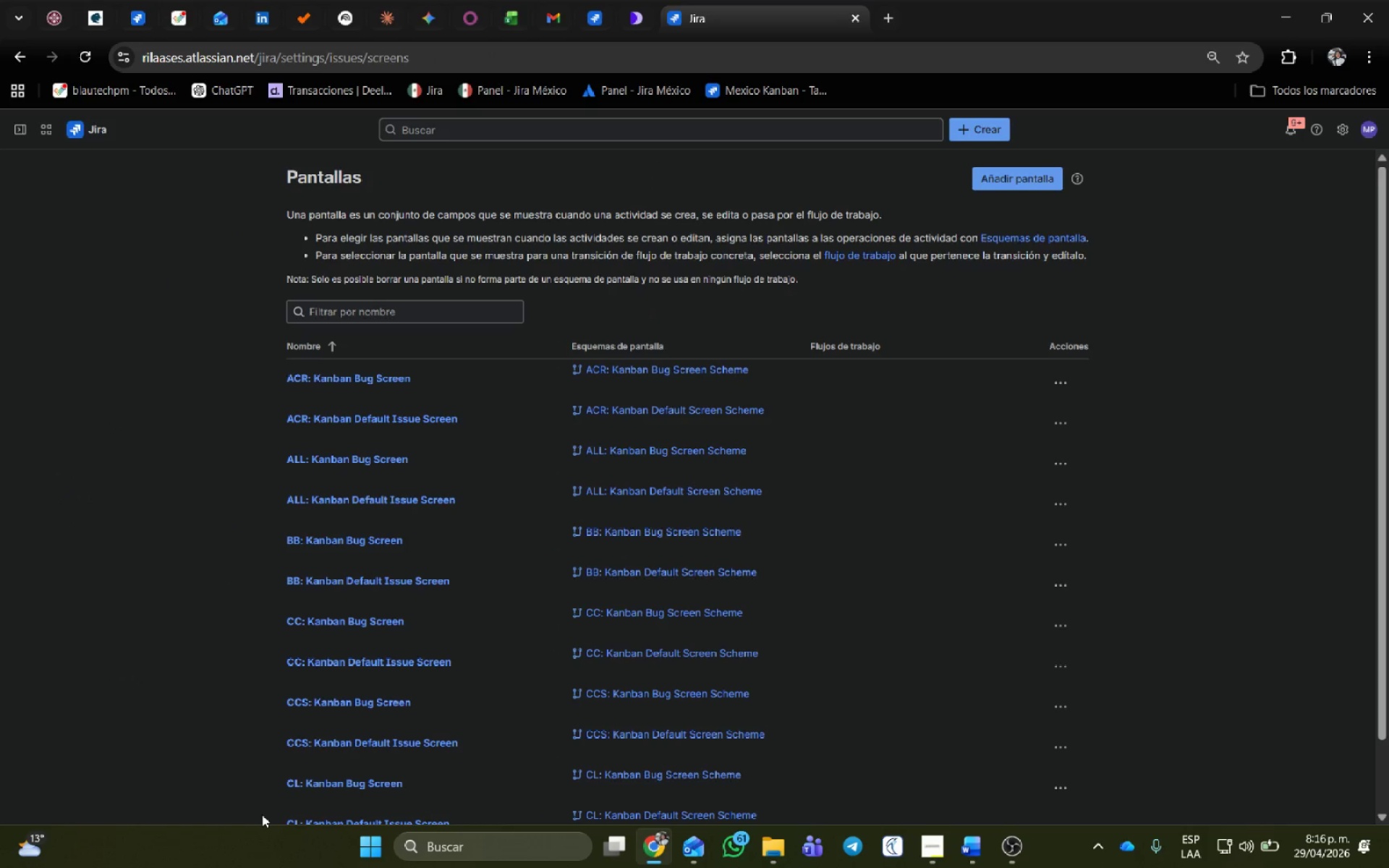 
middle_click([812, 21])
 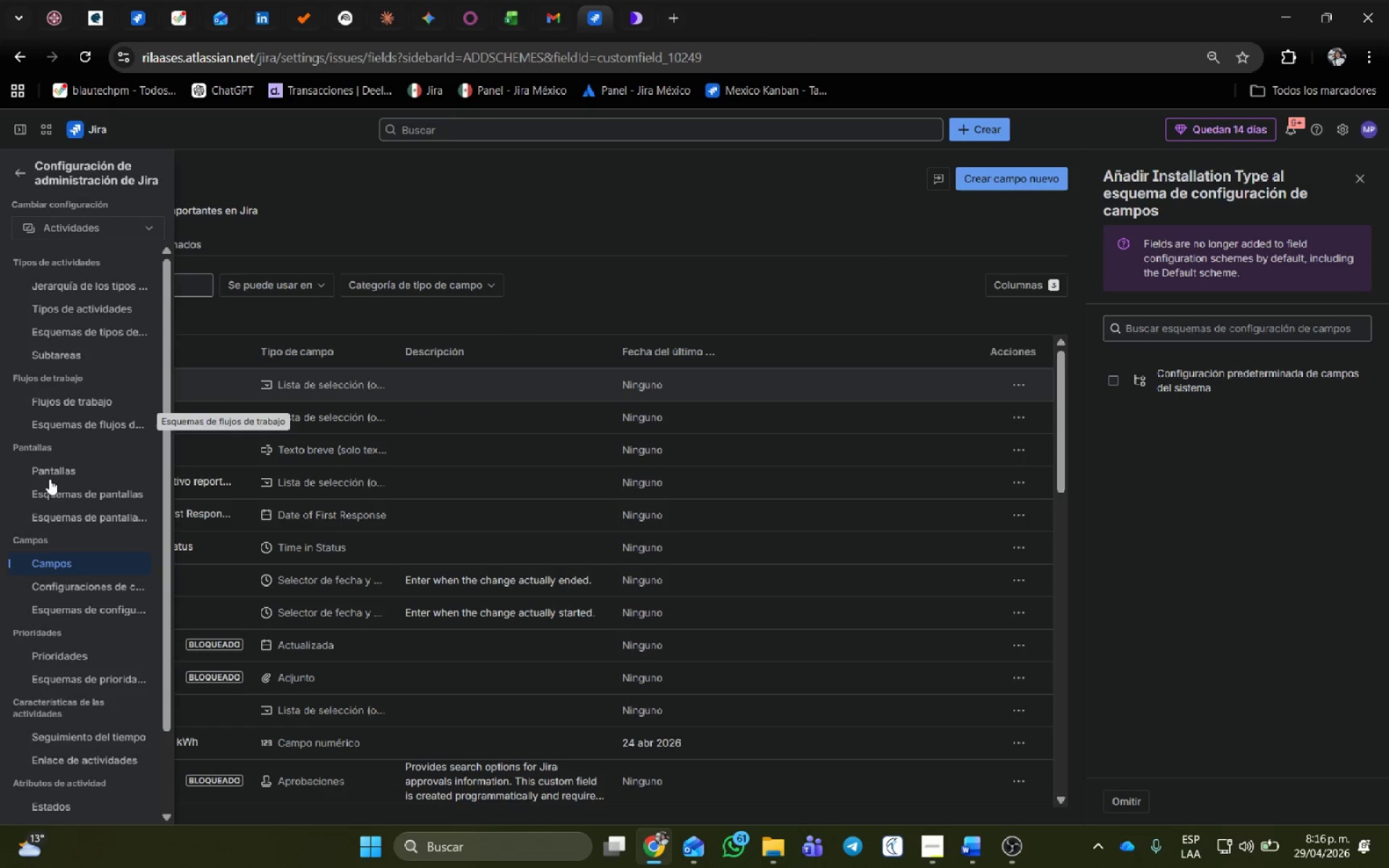 
left_click([17, 177])
 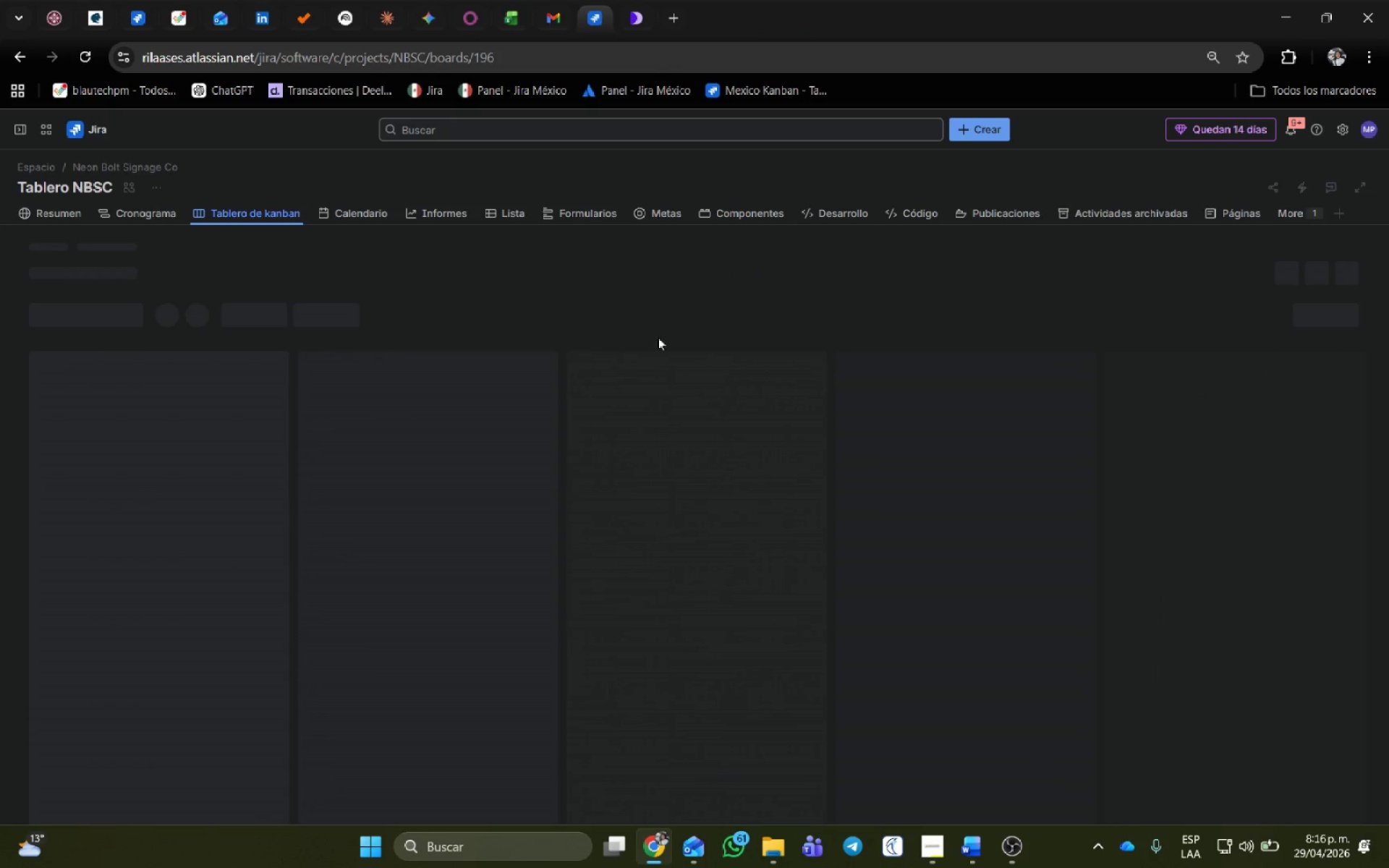 
mouse_move([38, 119])
 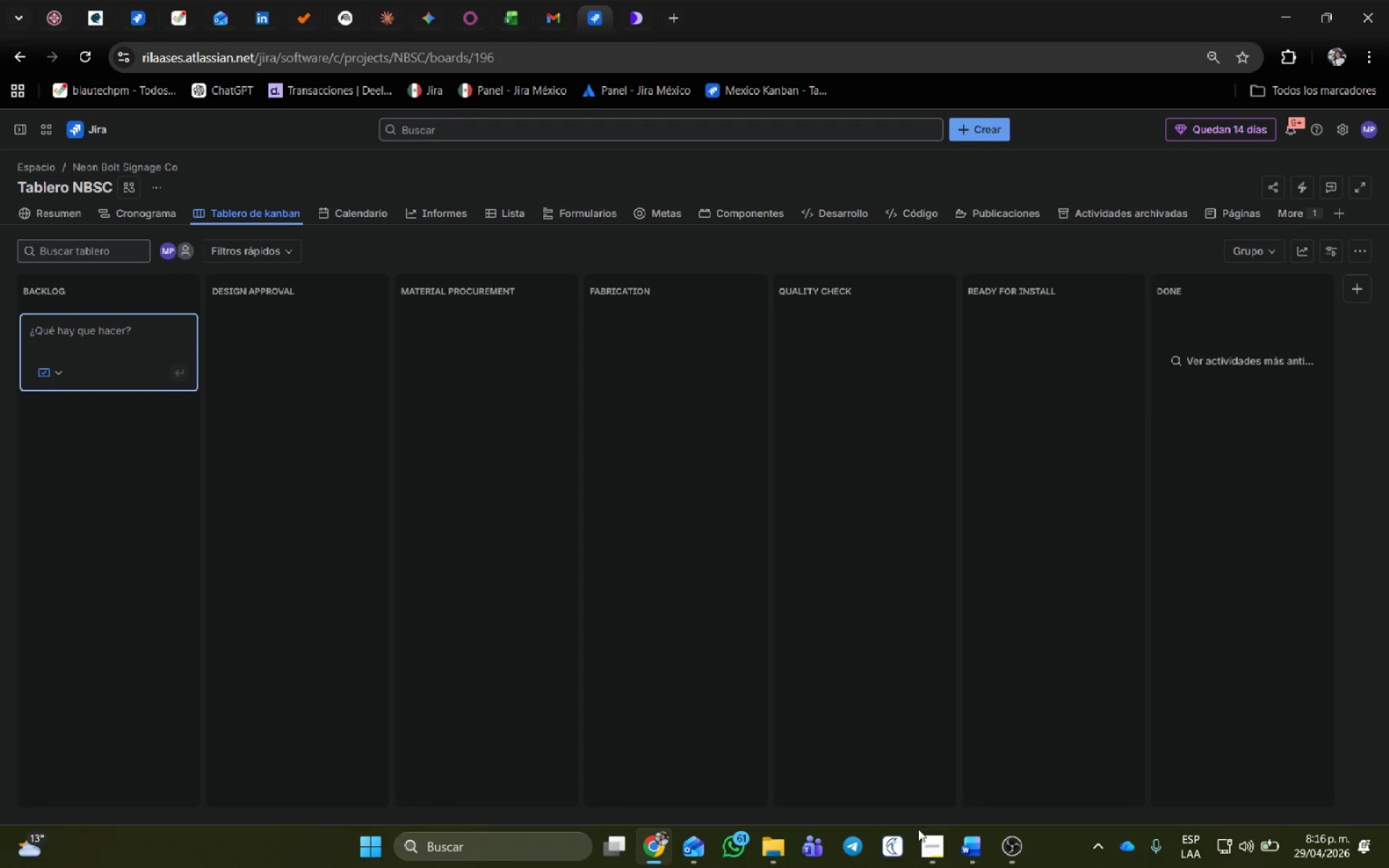 
left_click([925, 838])